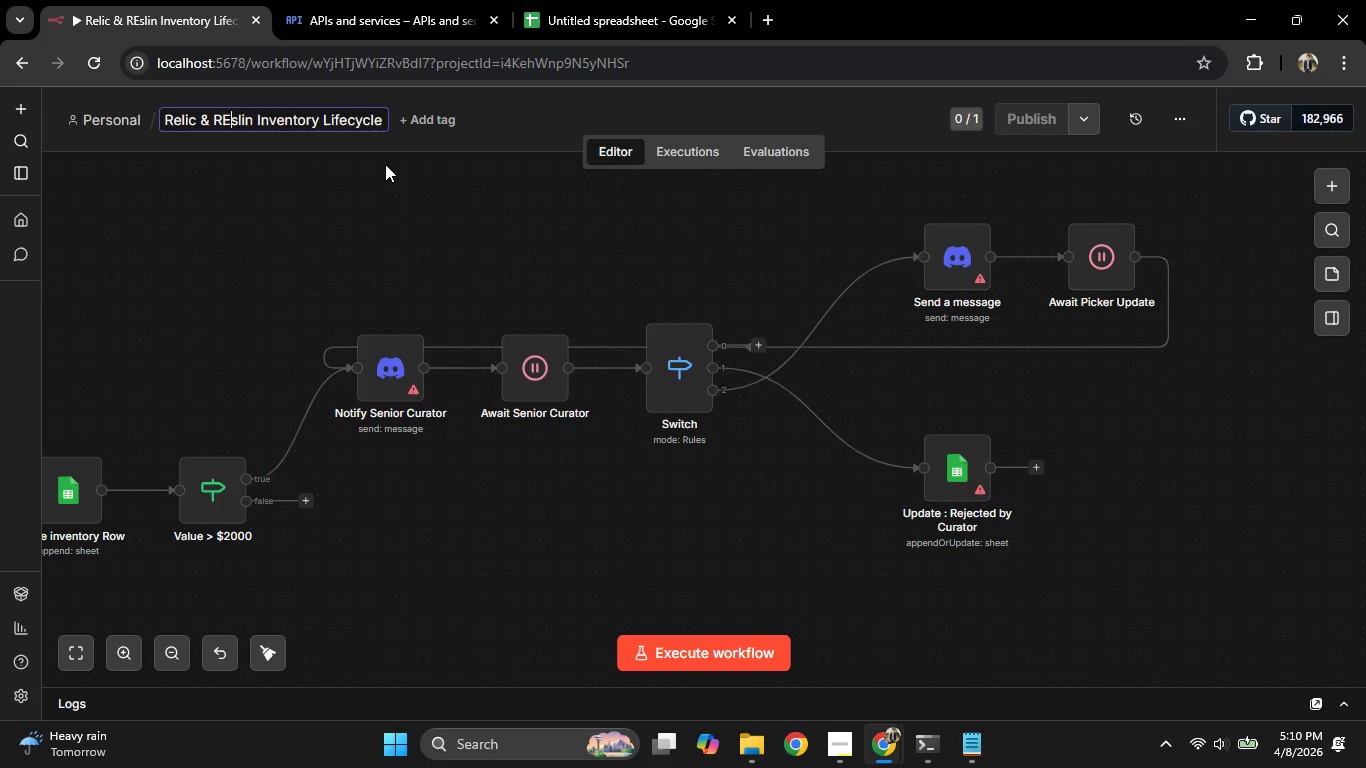 
key(ArrowRight)
 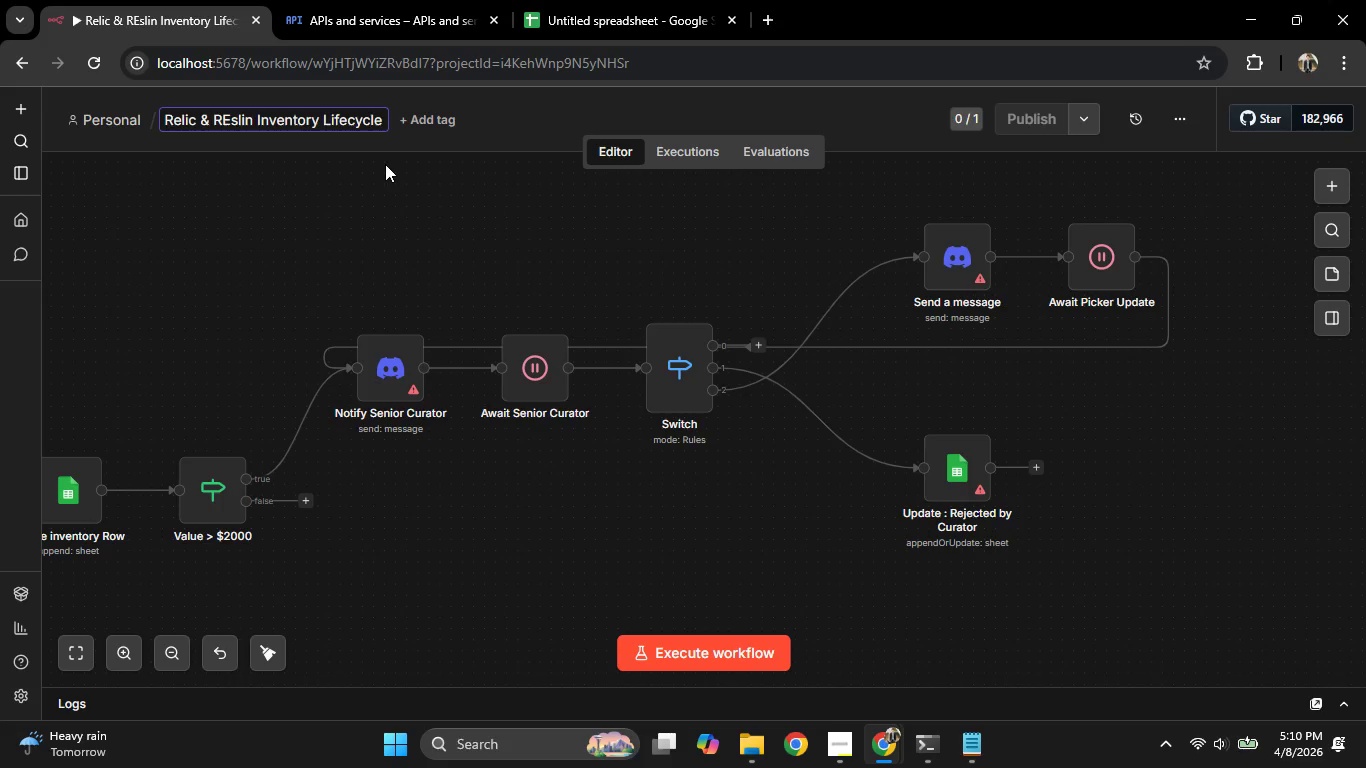 
key(Backspace)
 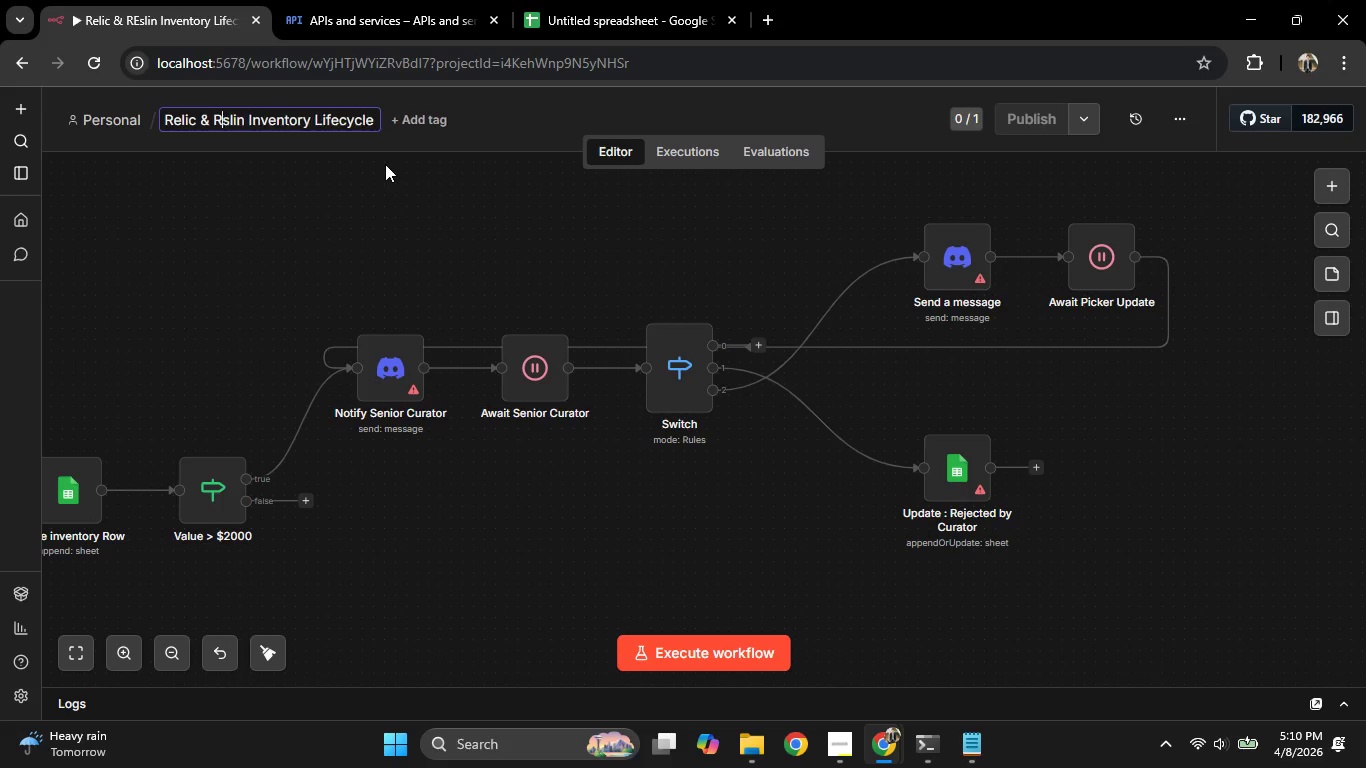 
key(E)
 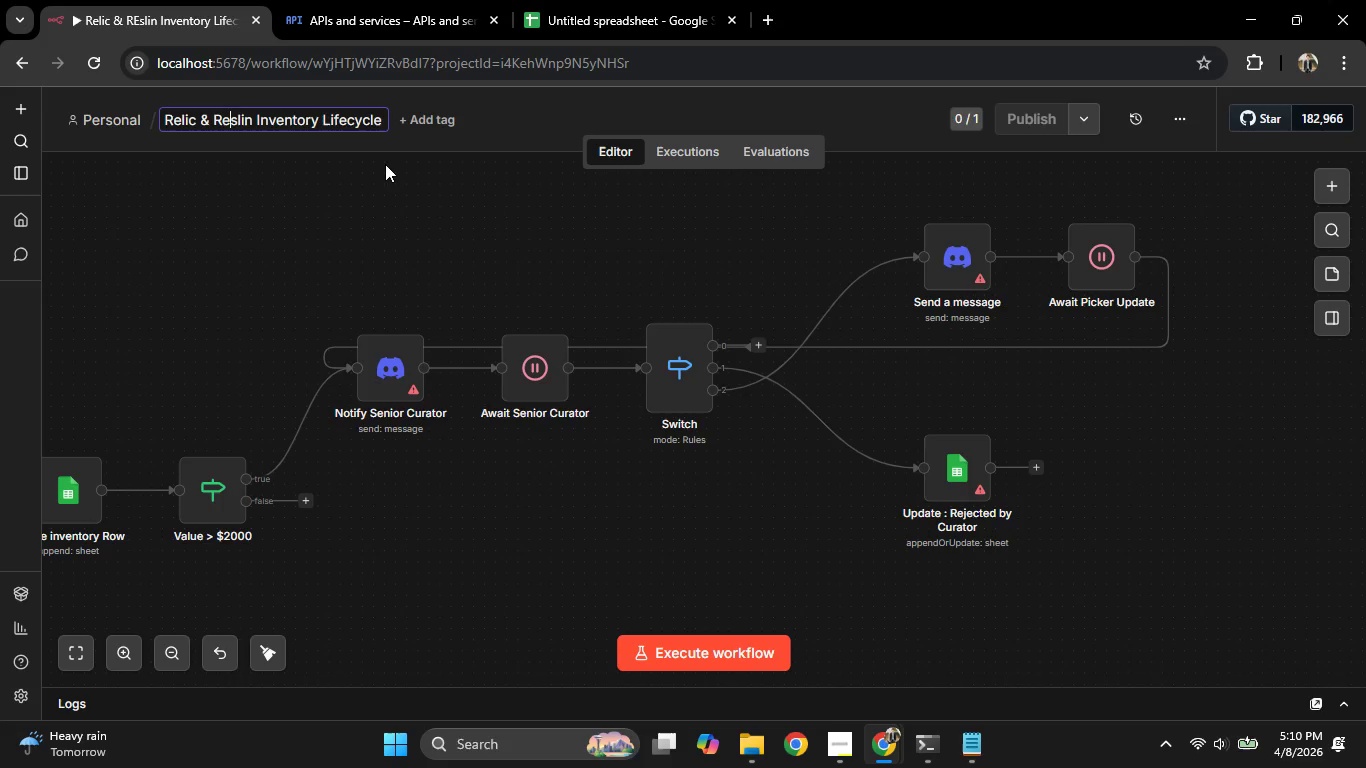 
key(ArrowRight)
 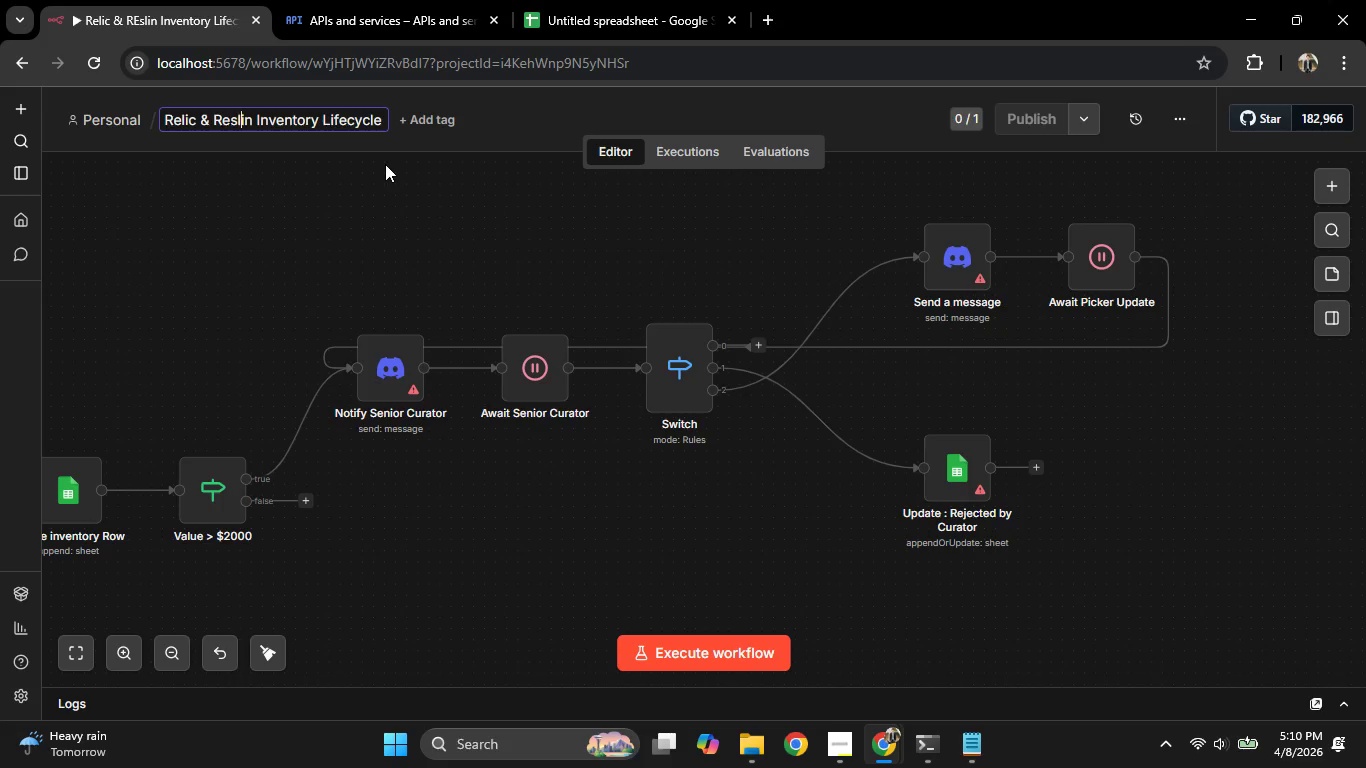 
key(ArrowRight)